 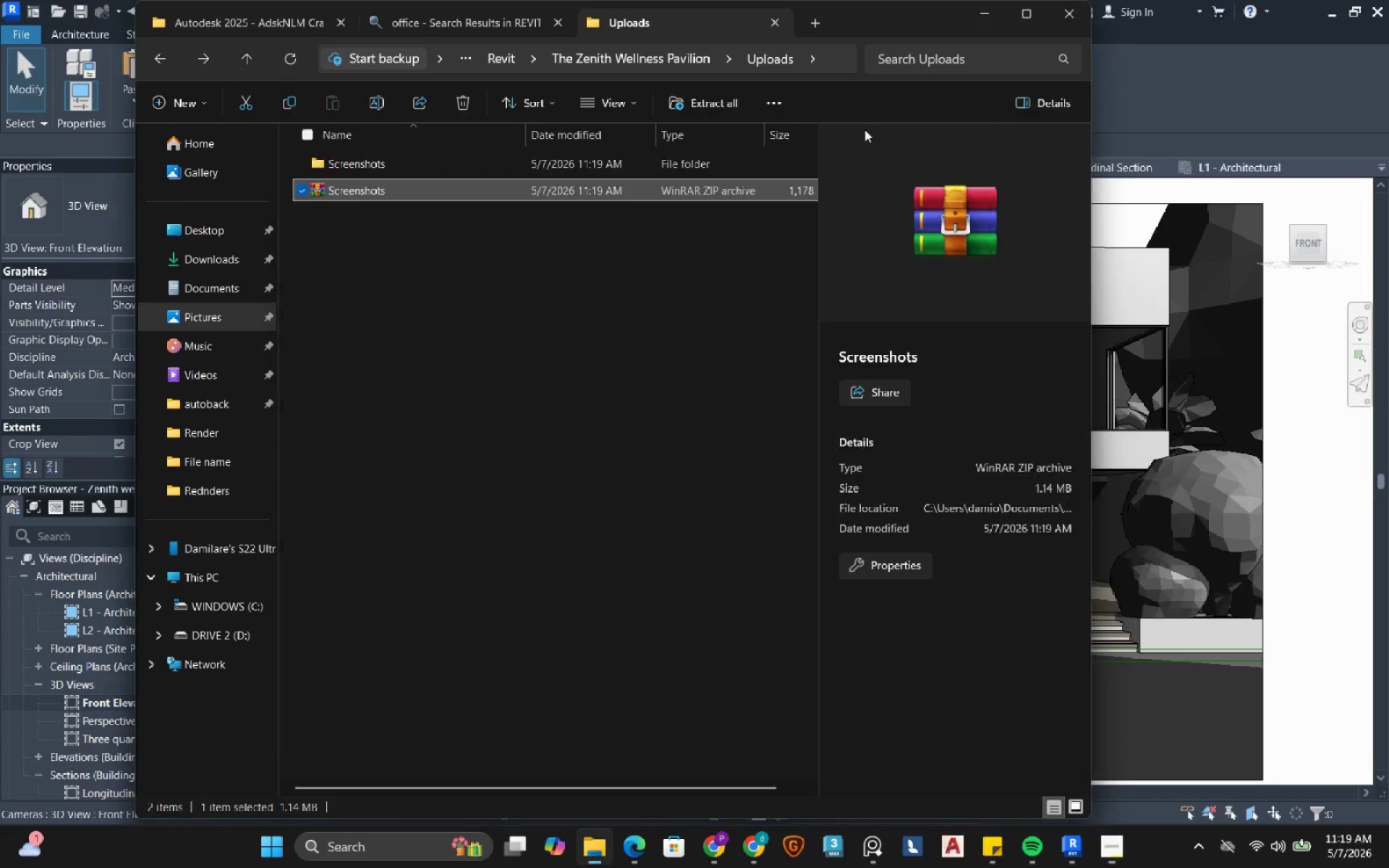 
left_click([527, 331])
 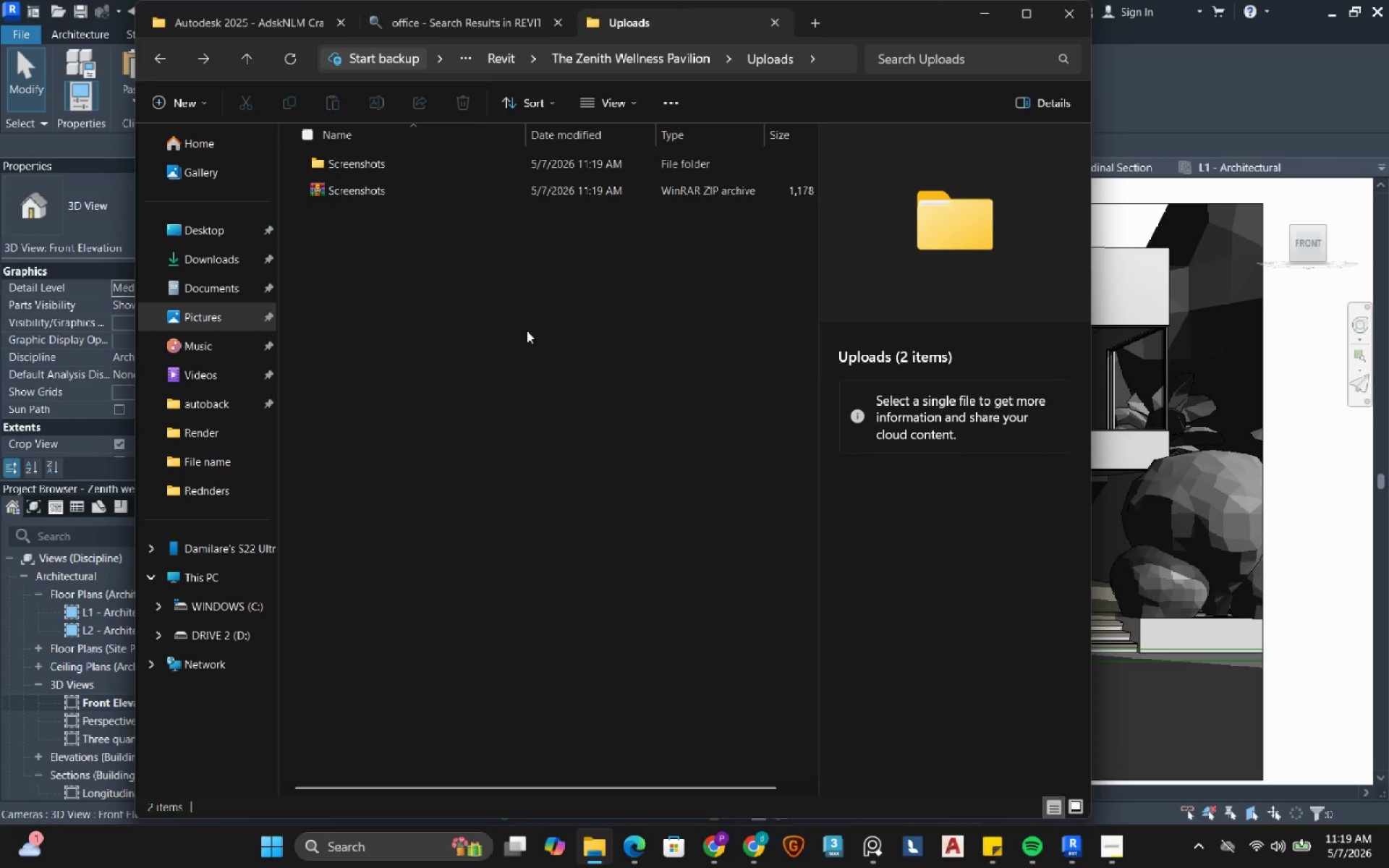 
 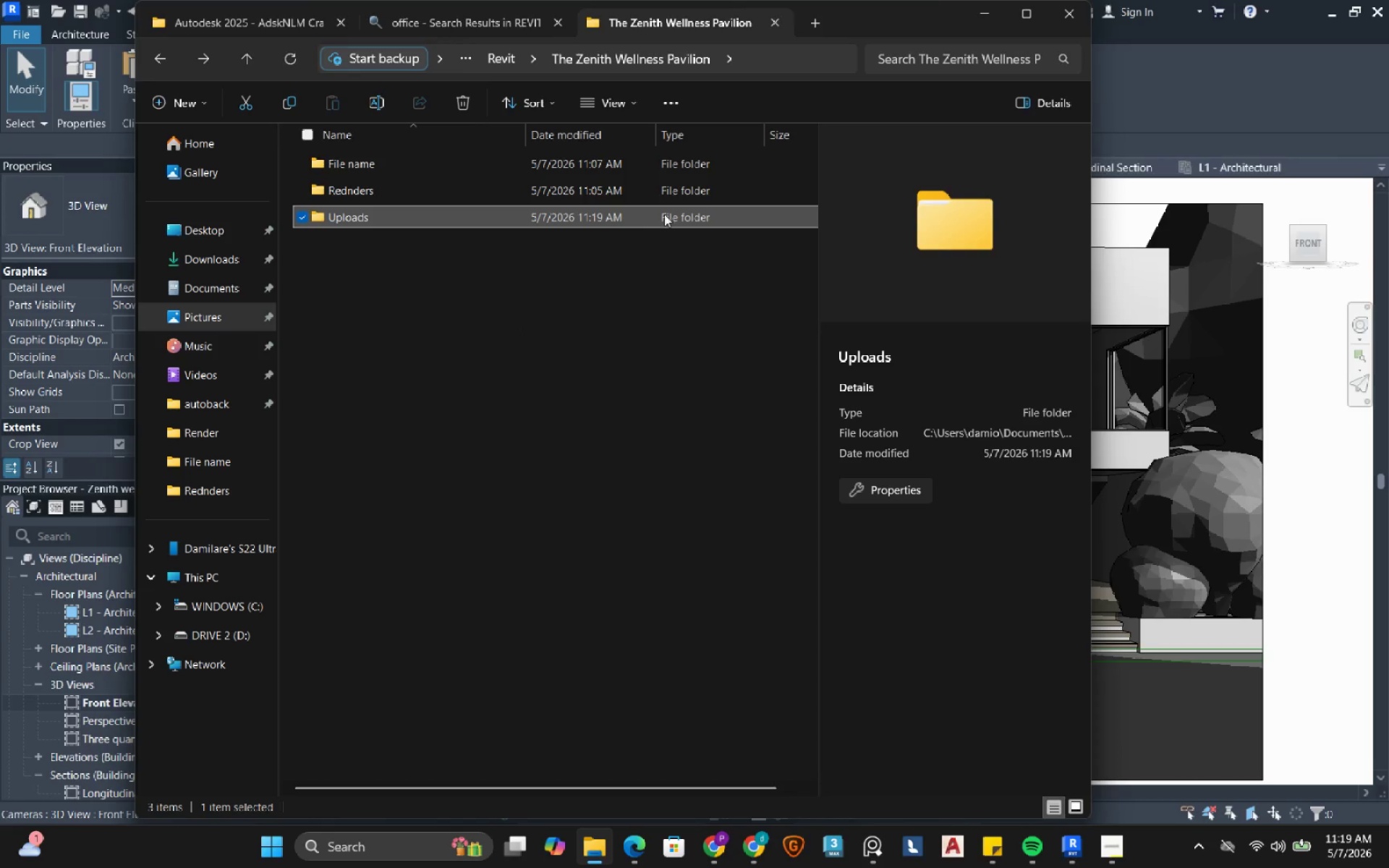 
left_click([982, 19])
 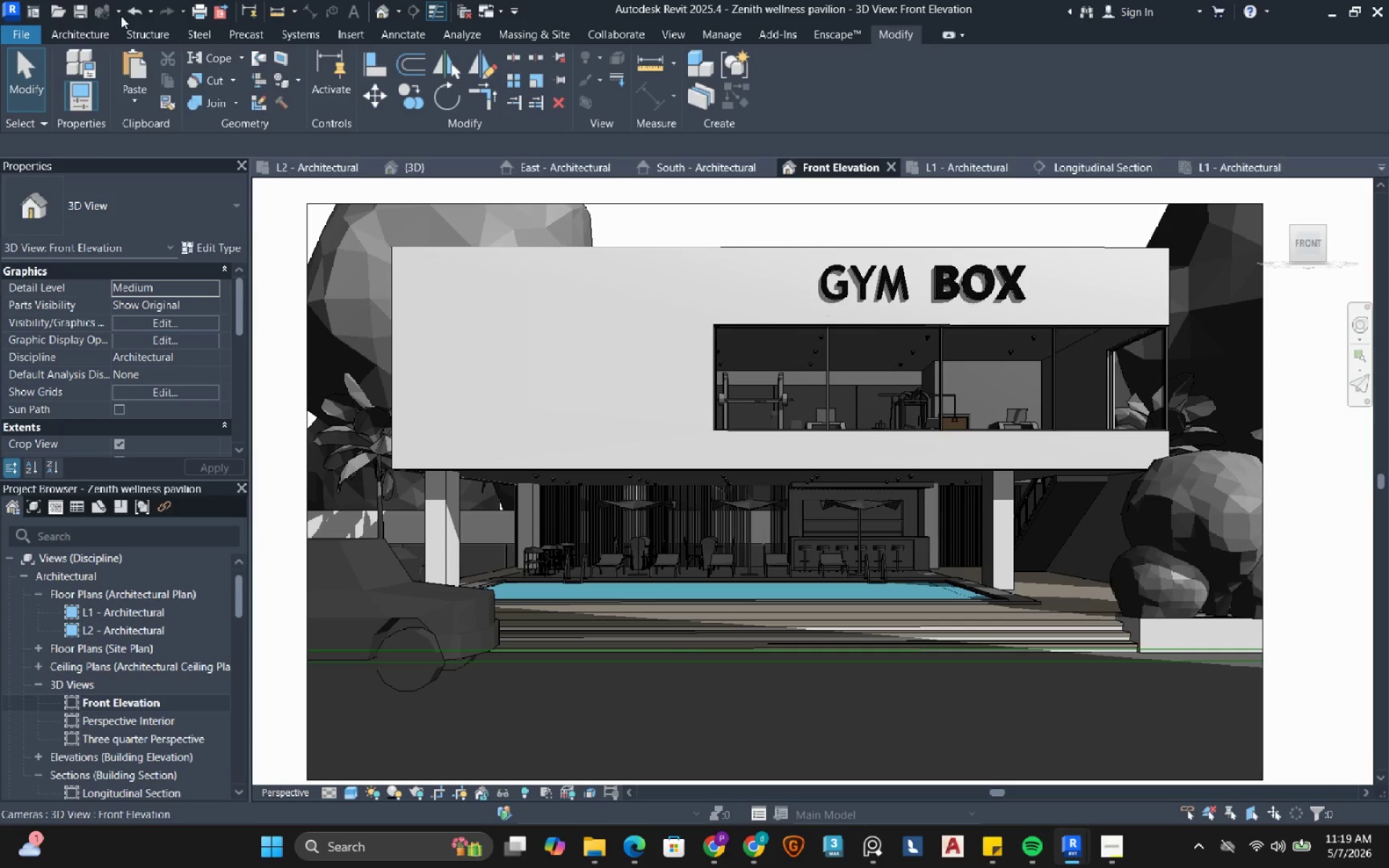 
left_click([78, 14])
 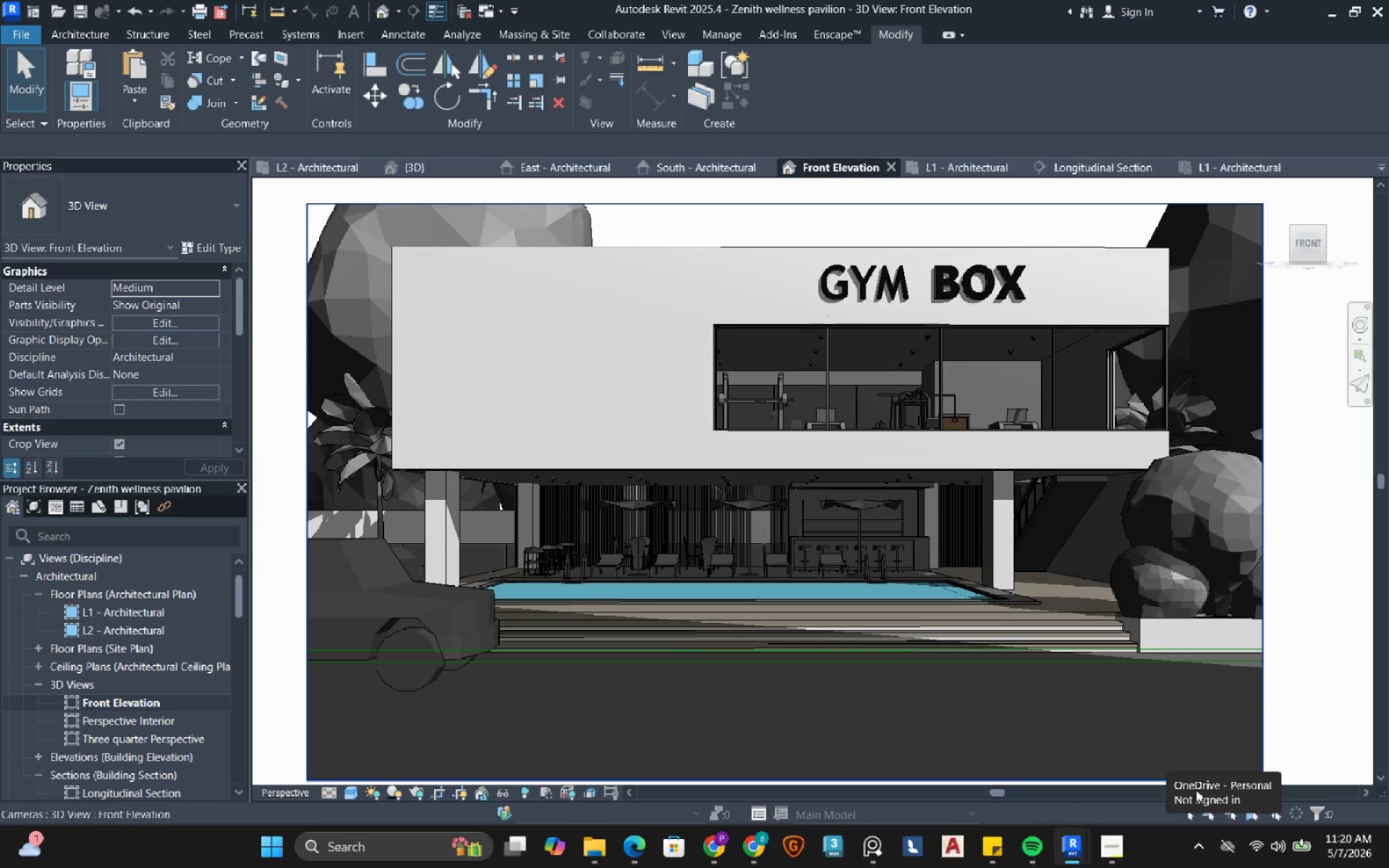 
wait(5.91)
 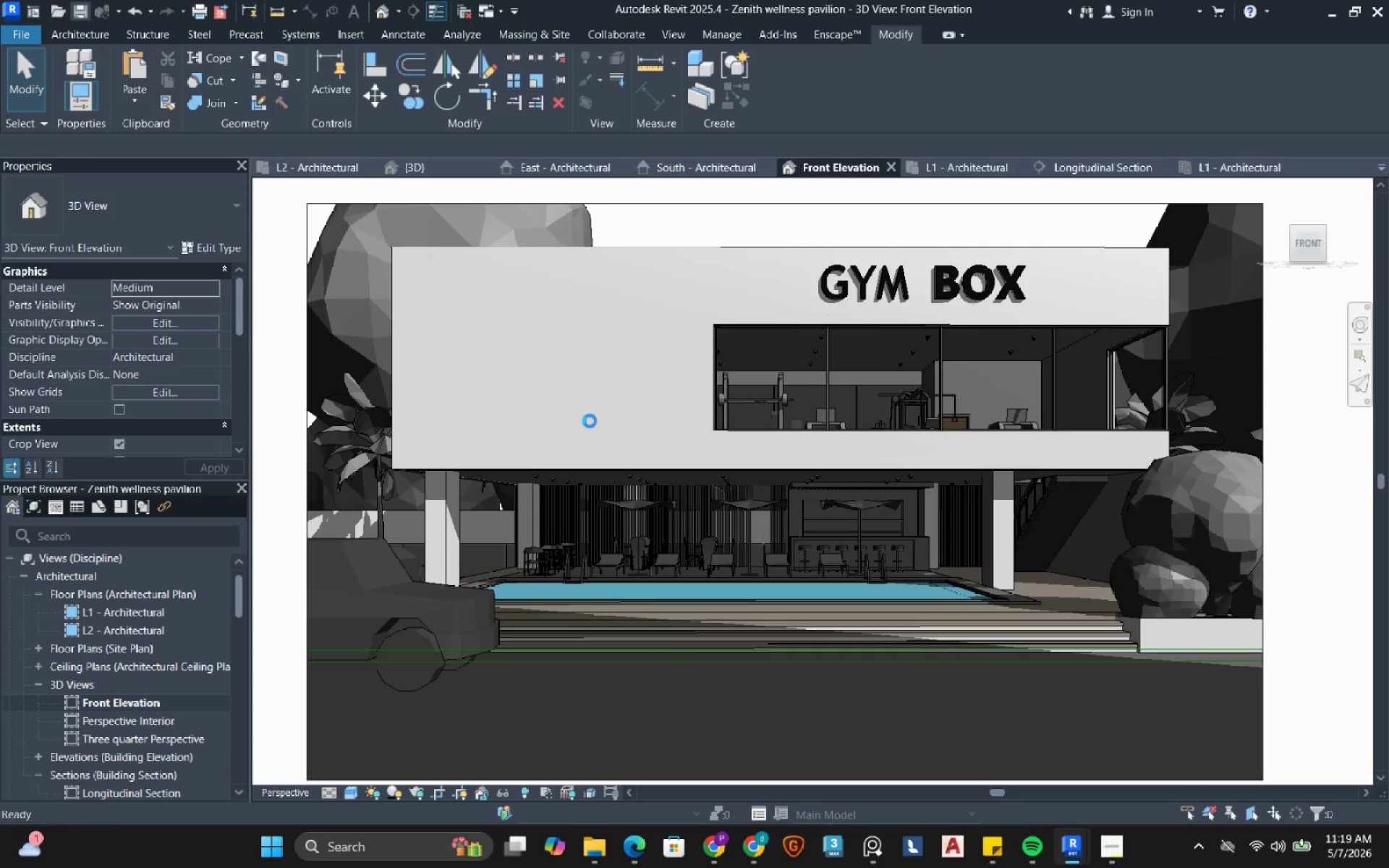 
left_click([1210, 760])
 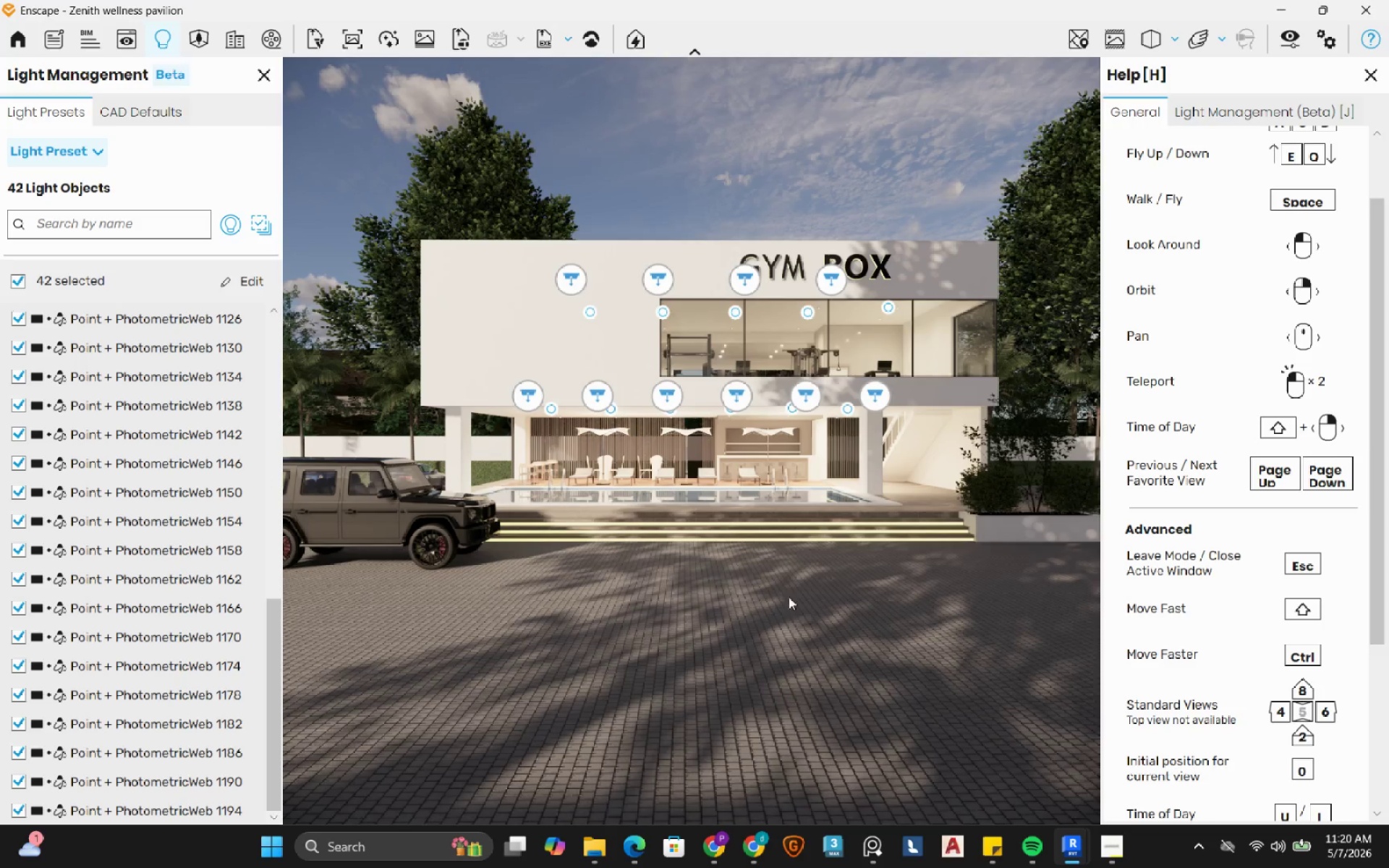 
left_click([786, 626])
 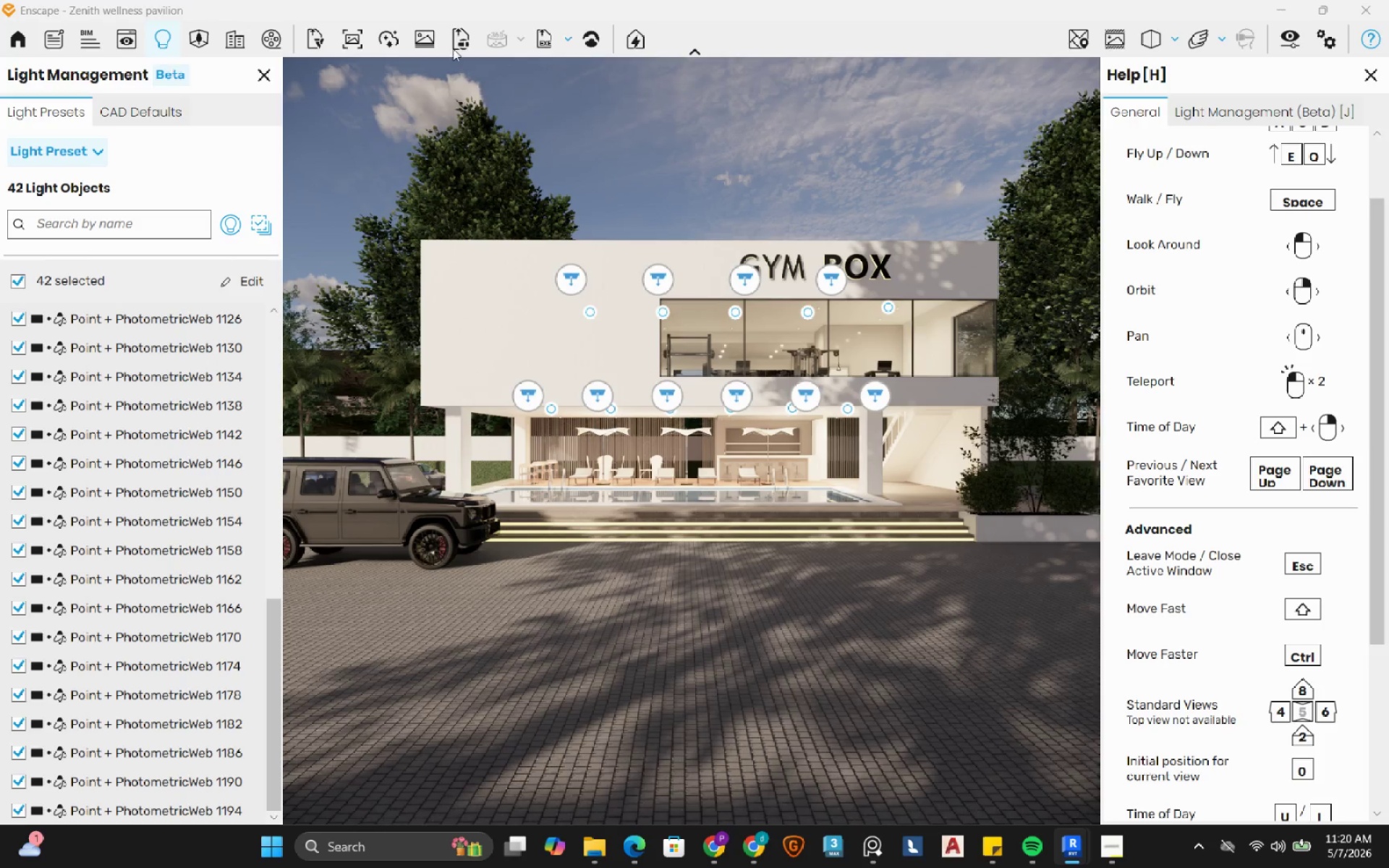 
left_click([418, 46])
 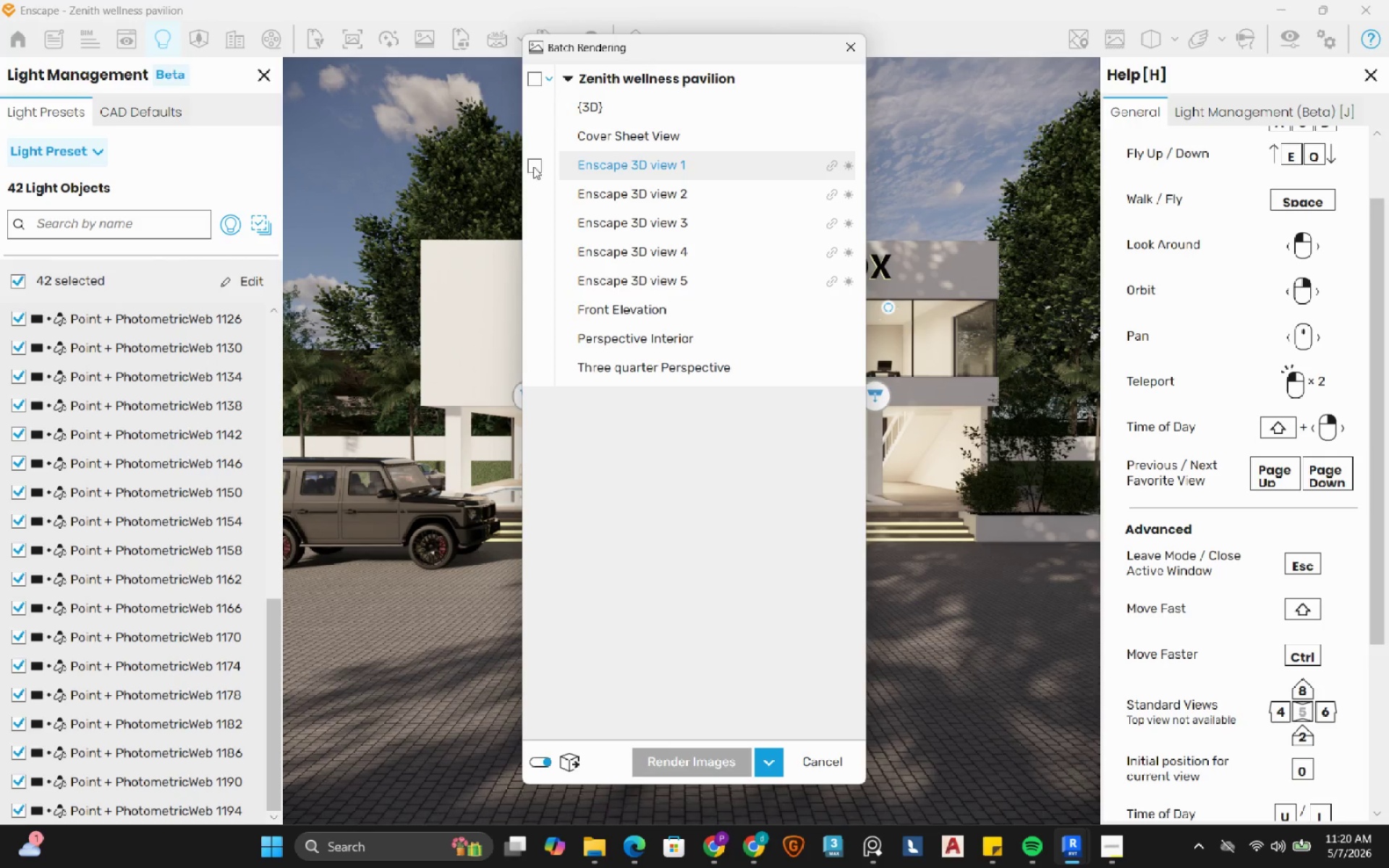 
left_click([534, 166])
 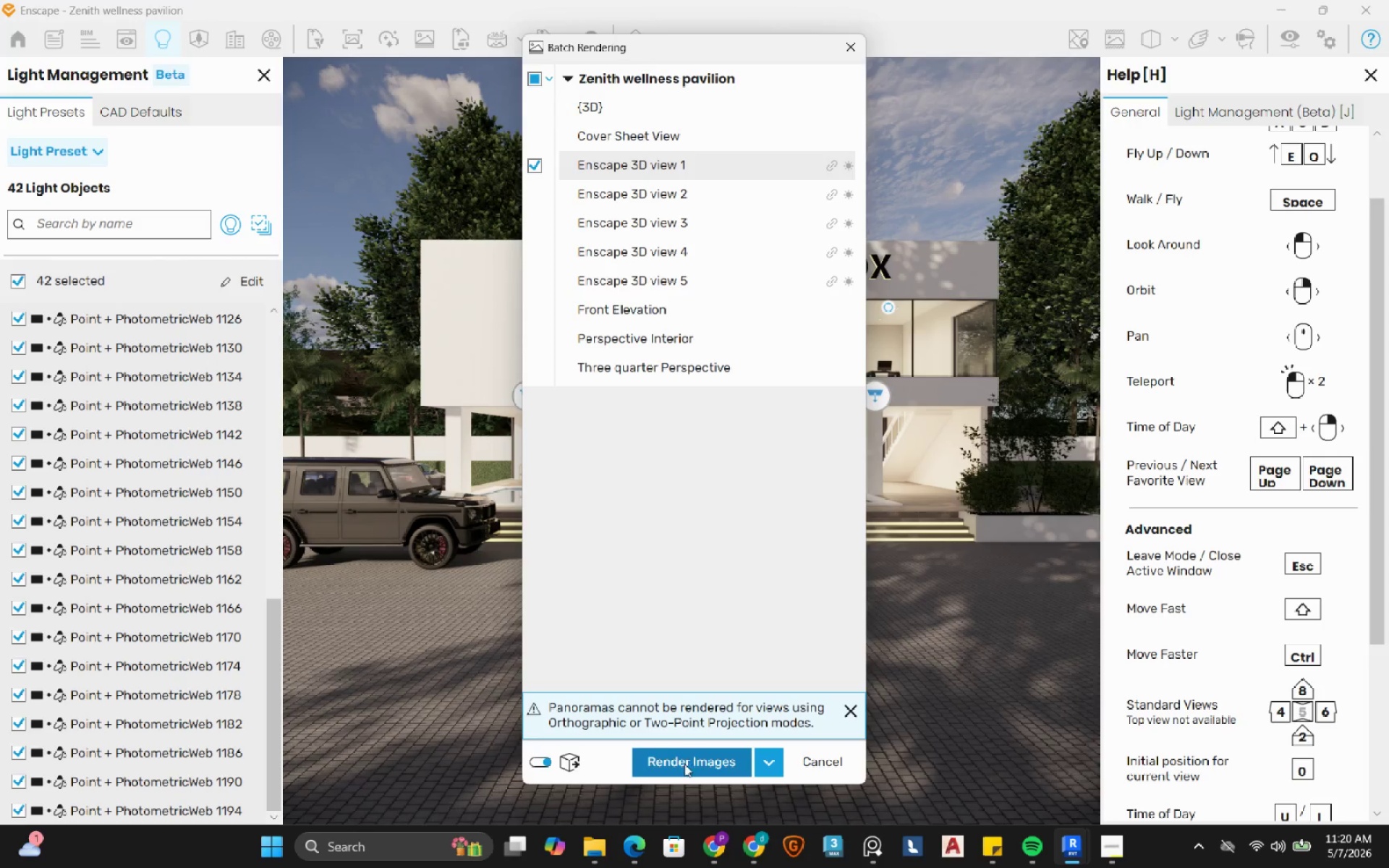 
left_click([684, 766])
 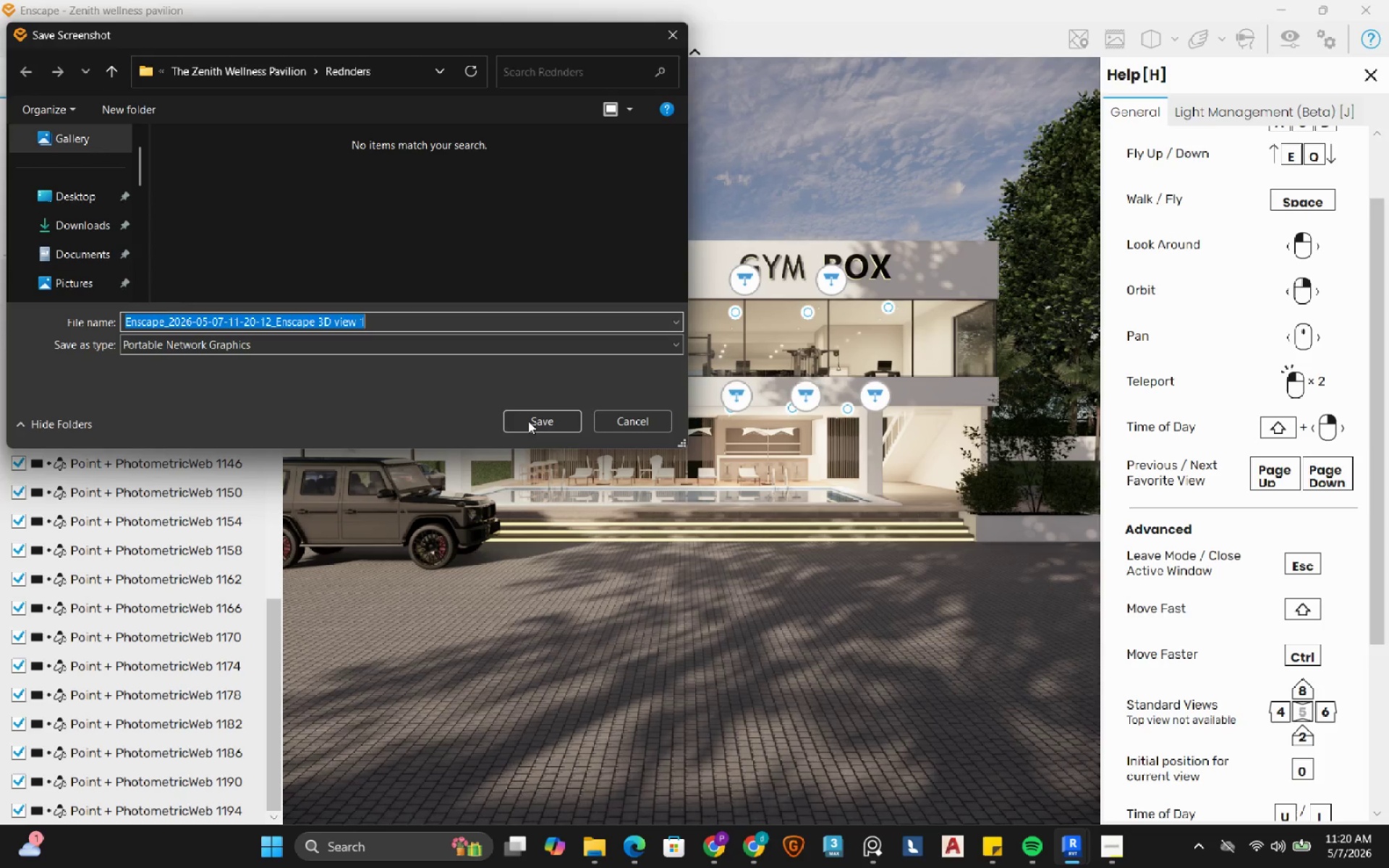 
left_click([528, 418])
 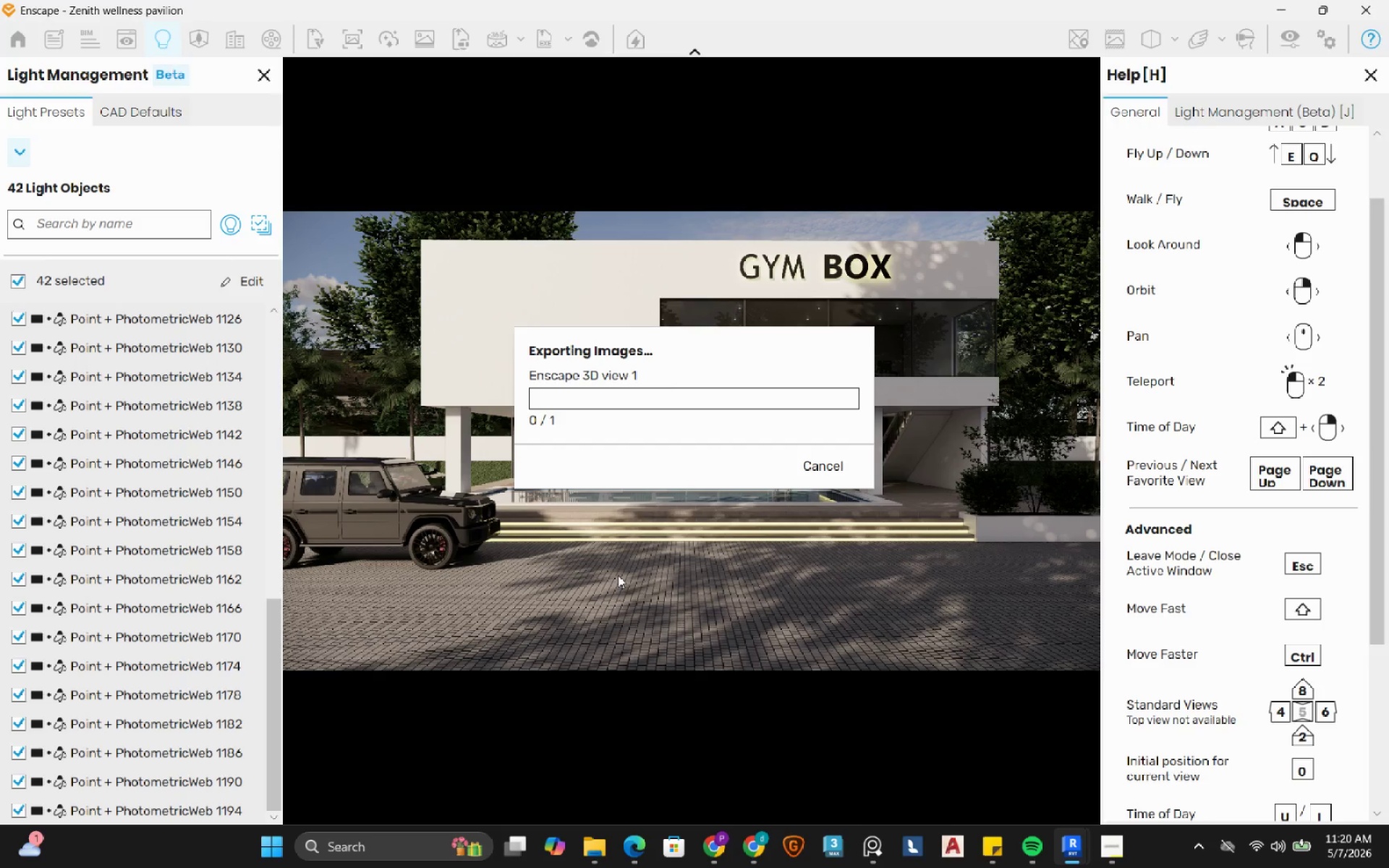 
wait(22.94)
 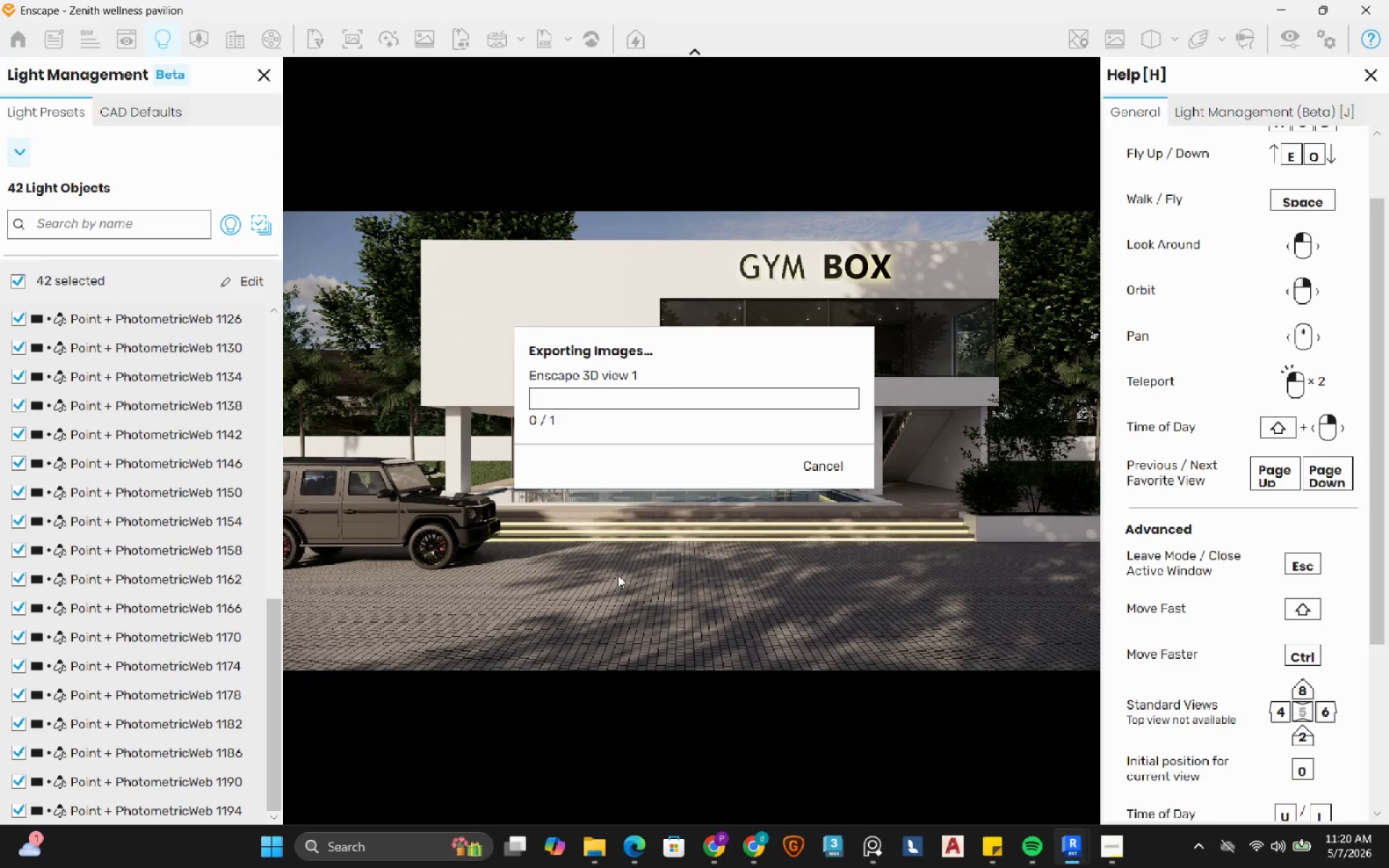 
left_click([593, 845])
 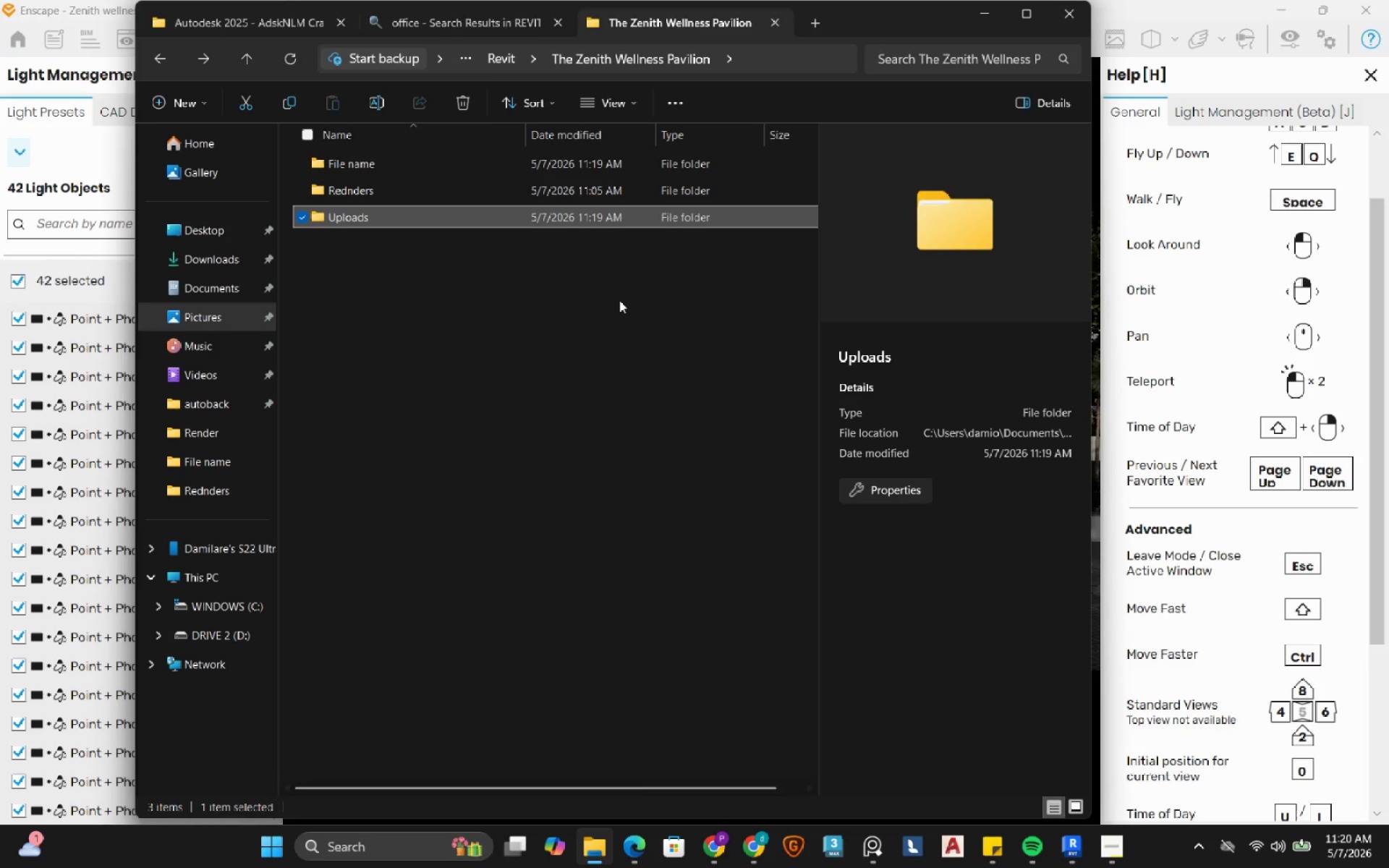 
left_click([592, 326])
 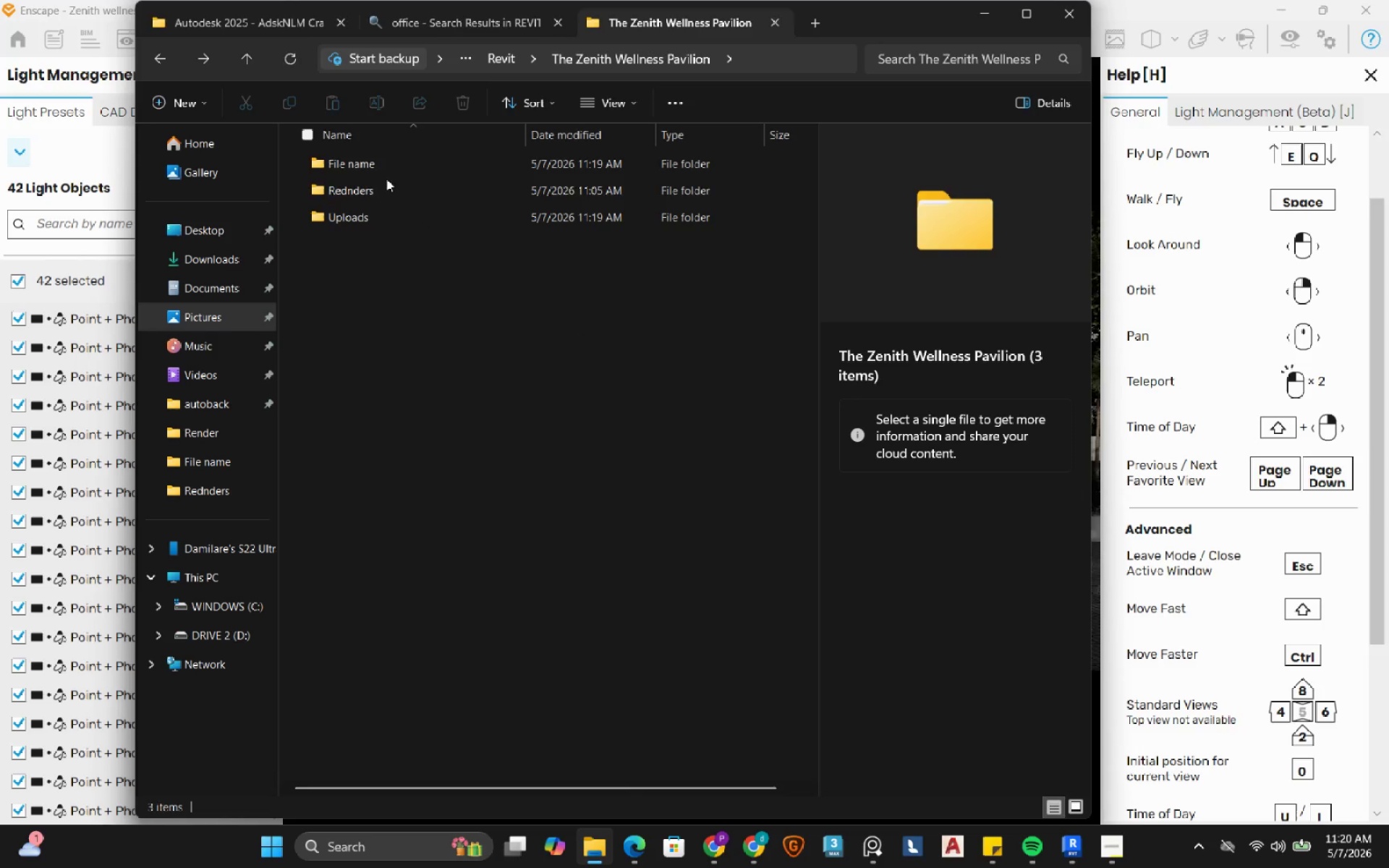 
left_click([386, 179])
 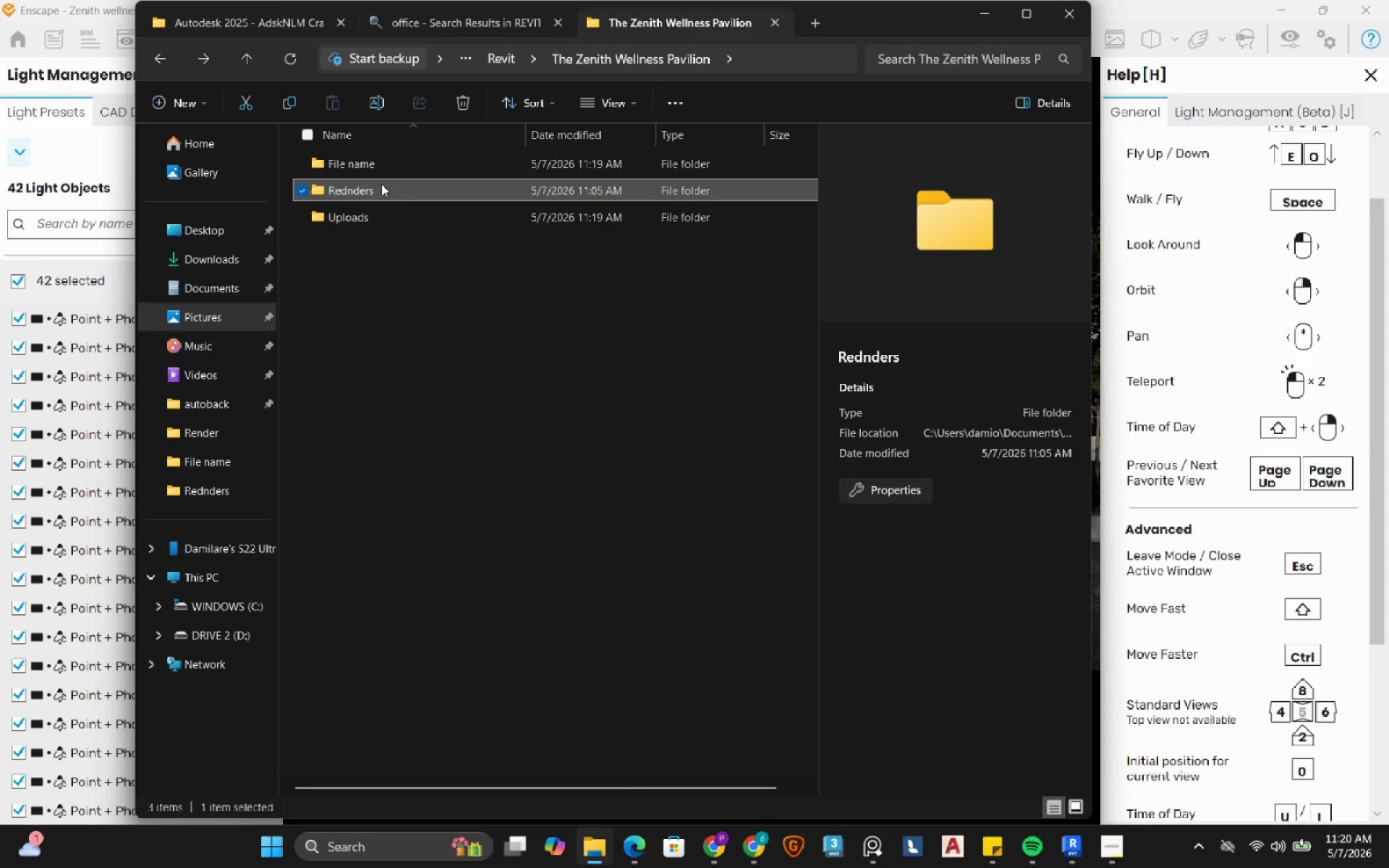 
double_click([381, 184])
 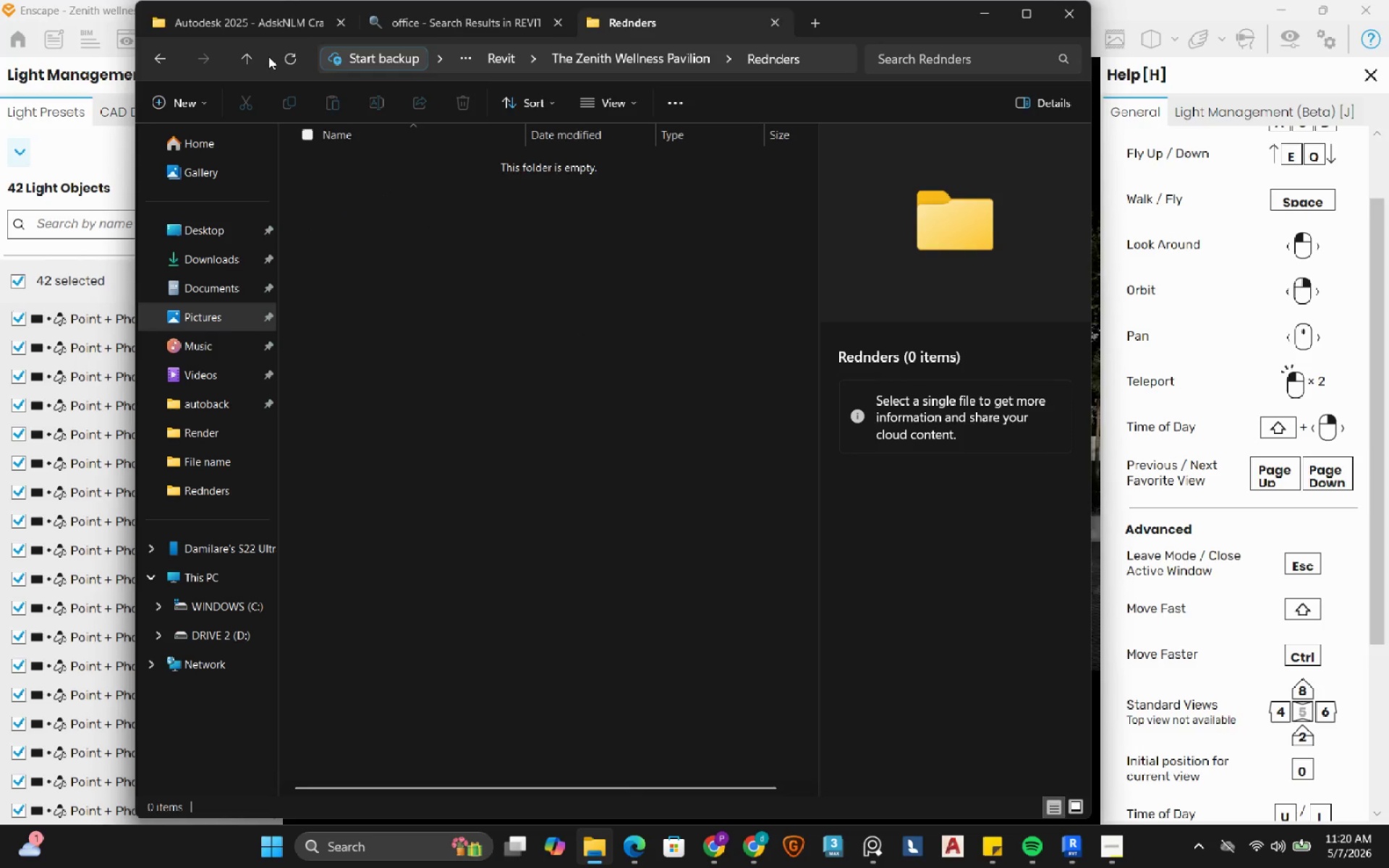 
left_click([291, 59])
 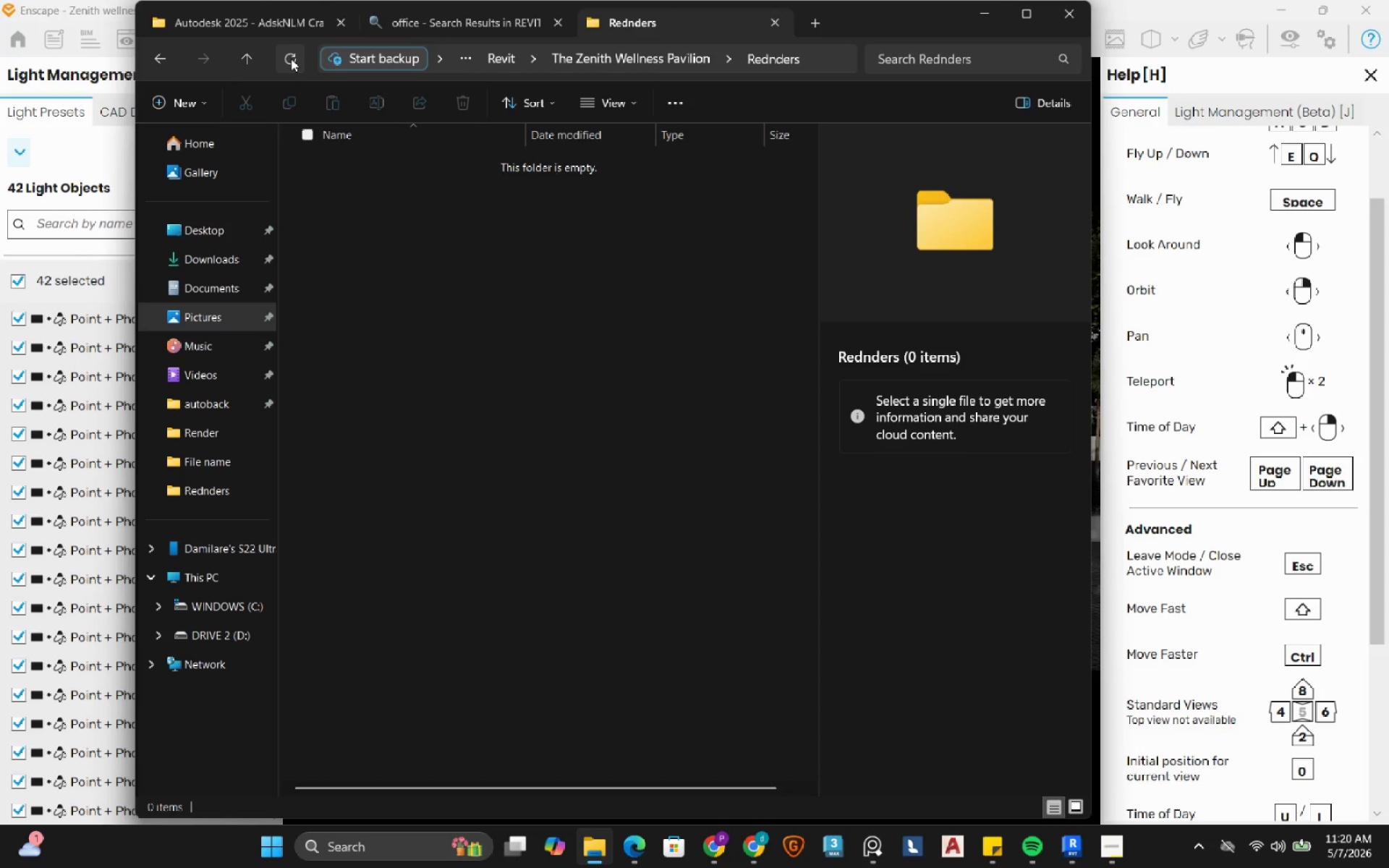 
left_click([291, 59])
 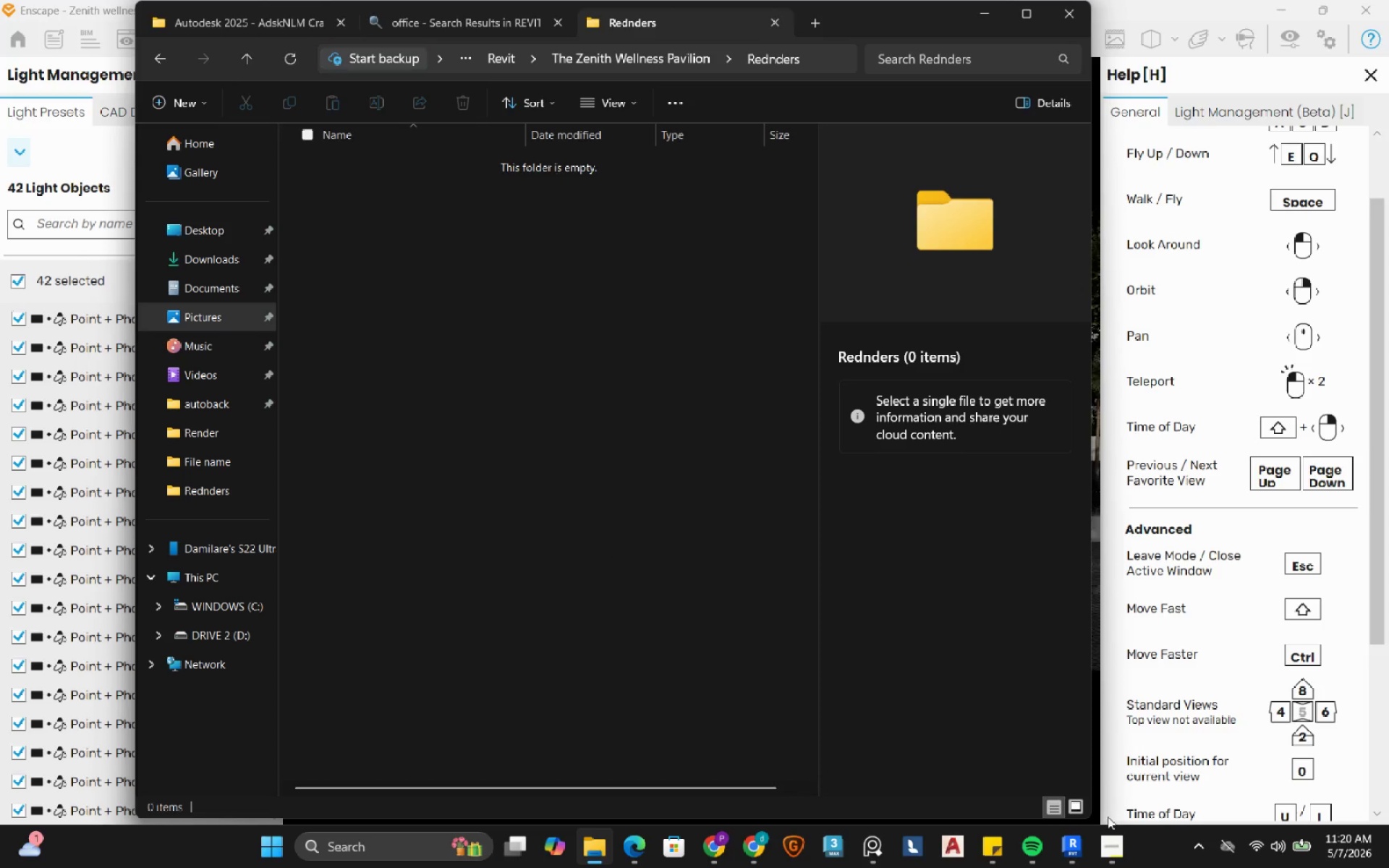 
left_click([1108, 856])